 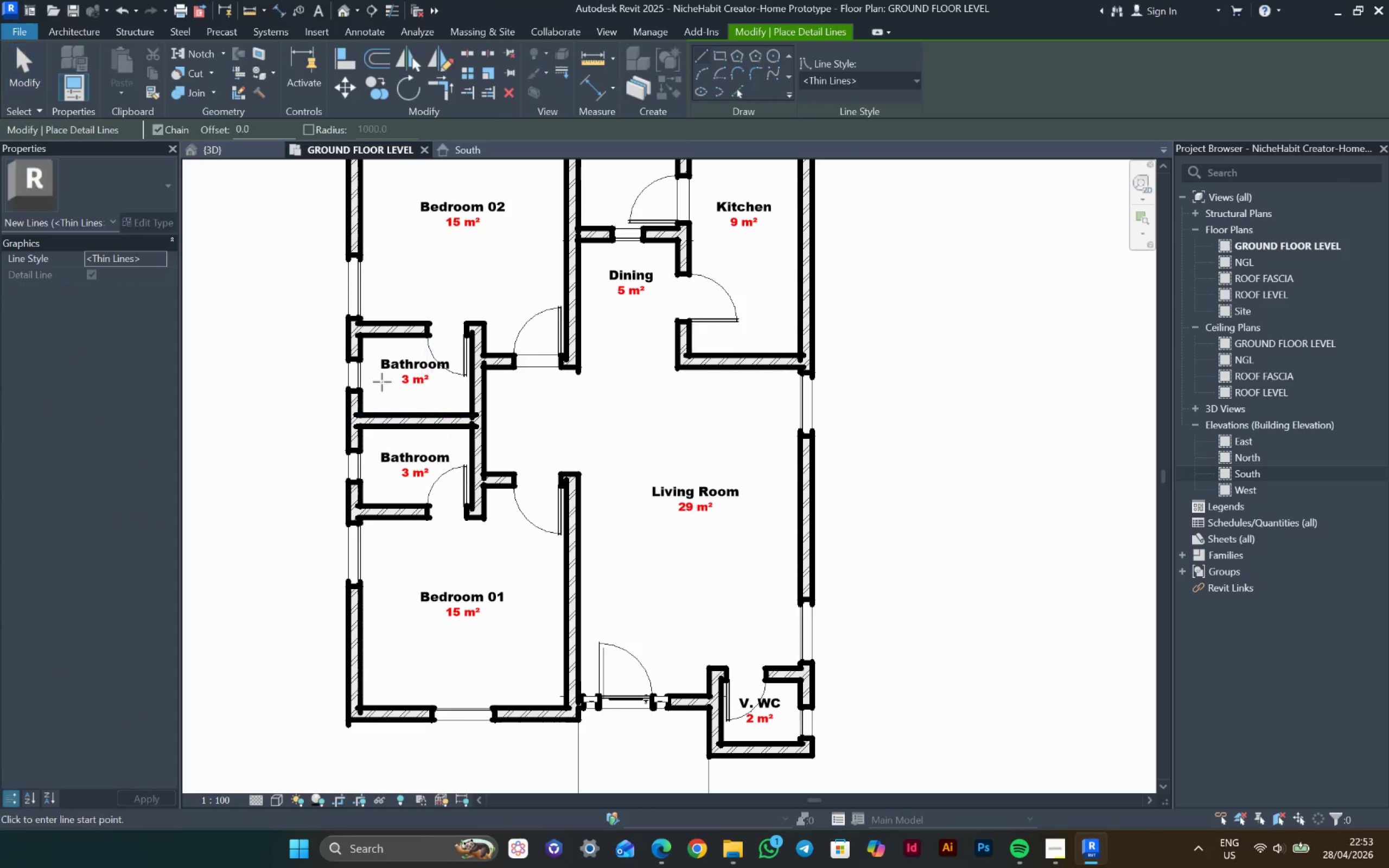 
scroll: coordinate [399, 424], scroll_direction: up, amount: 3.0
 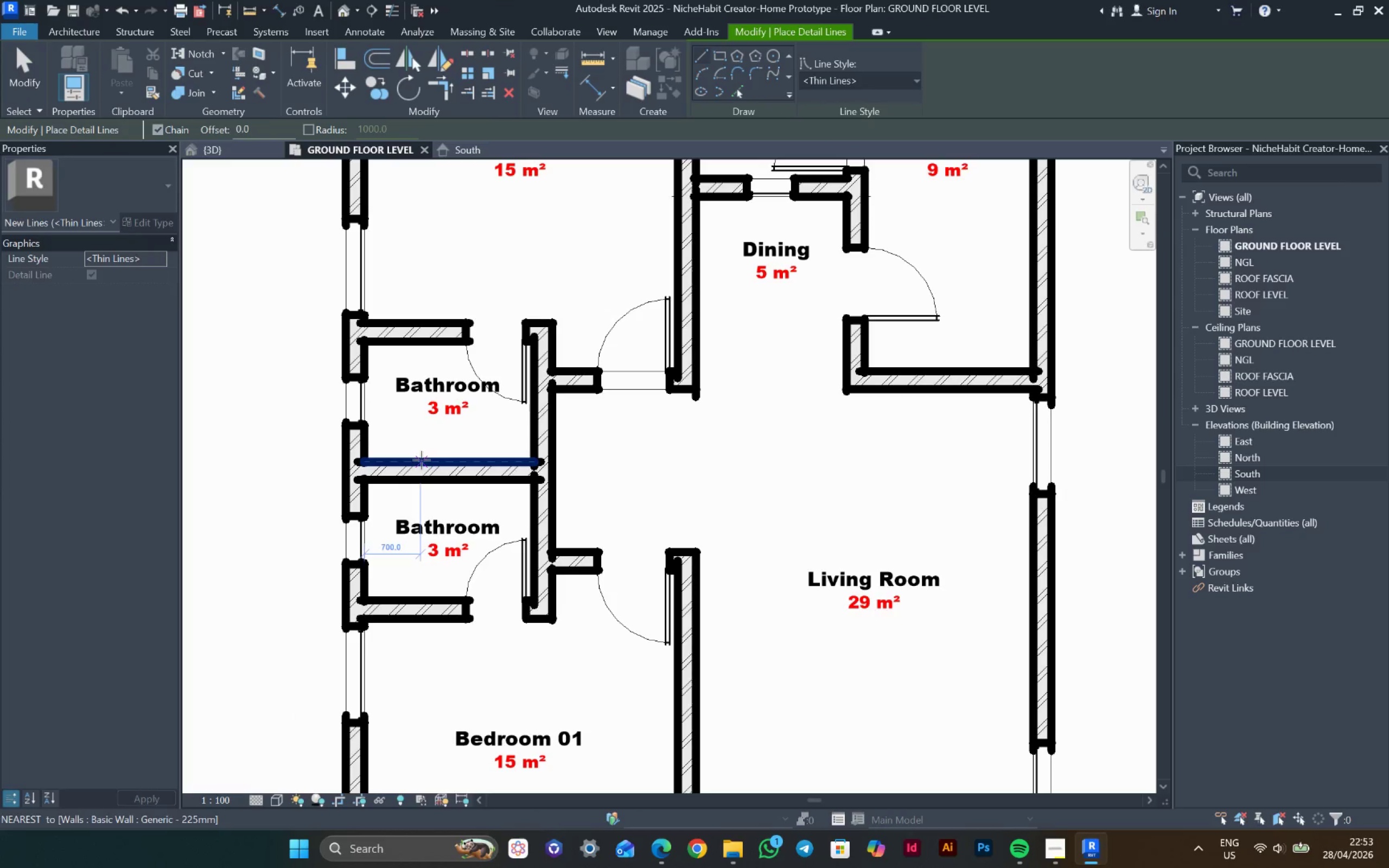 
left_click_drag(start_coordinate=[422, 460], to_coordinate=[423, 446])
 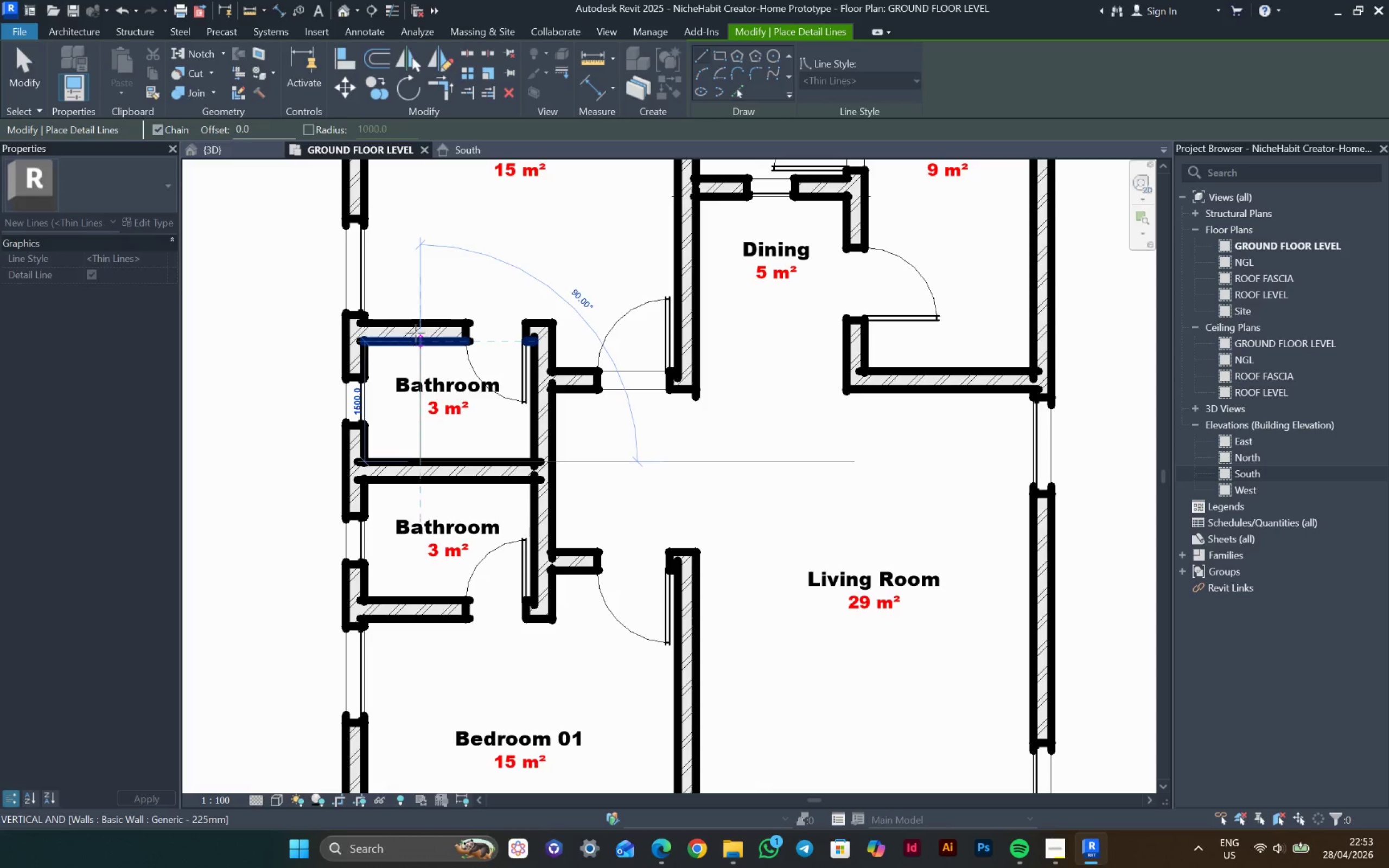 
mouse_move([429, 325])
 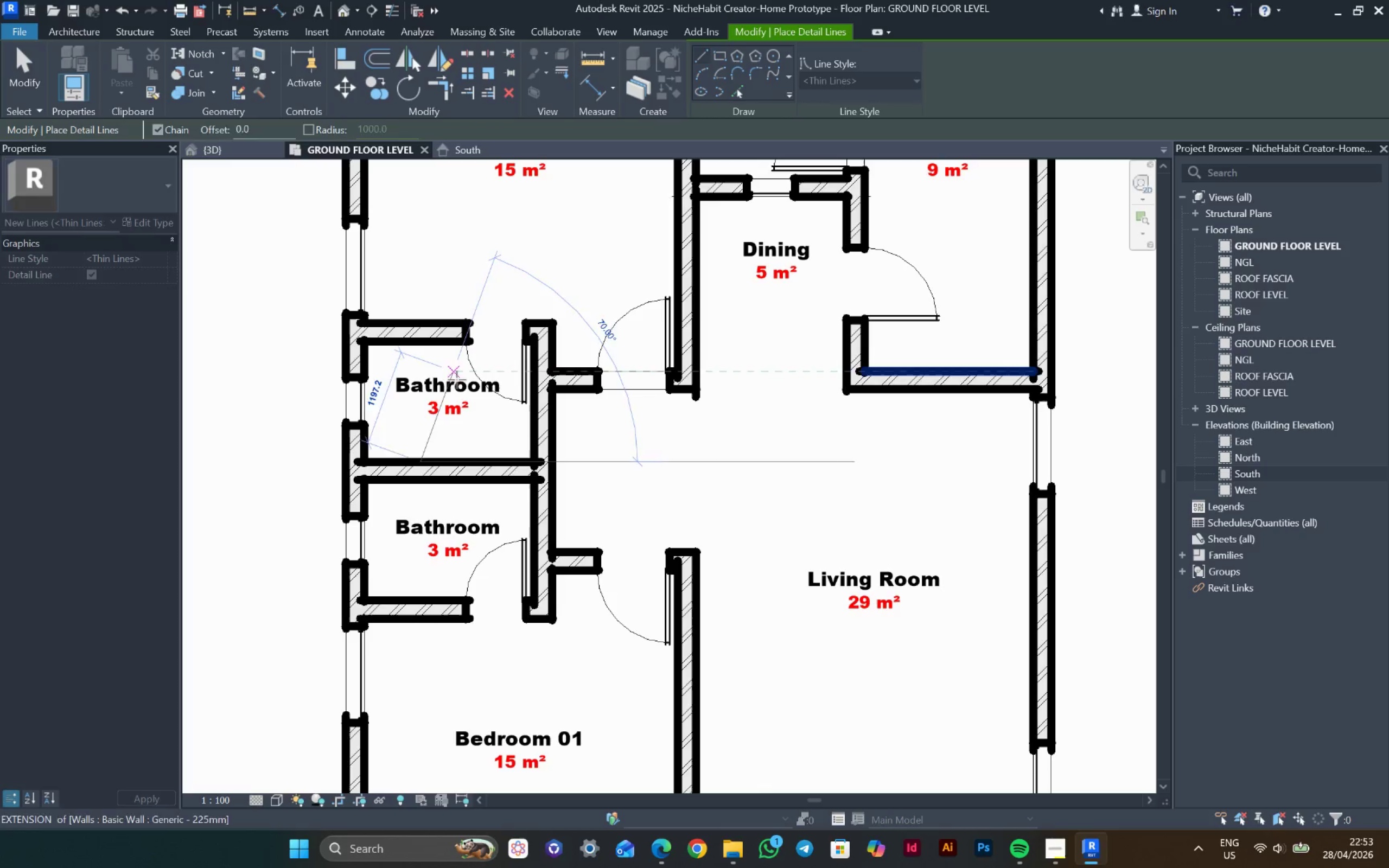 
key(Escape)
 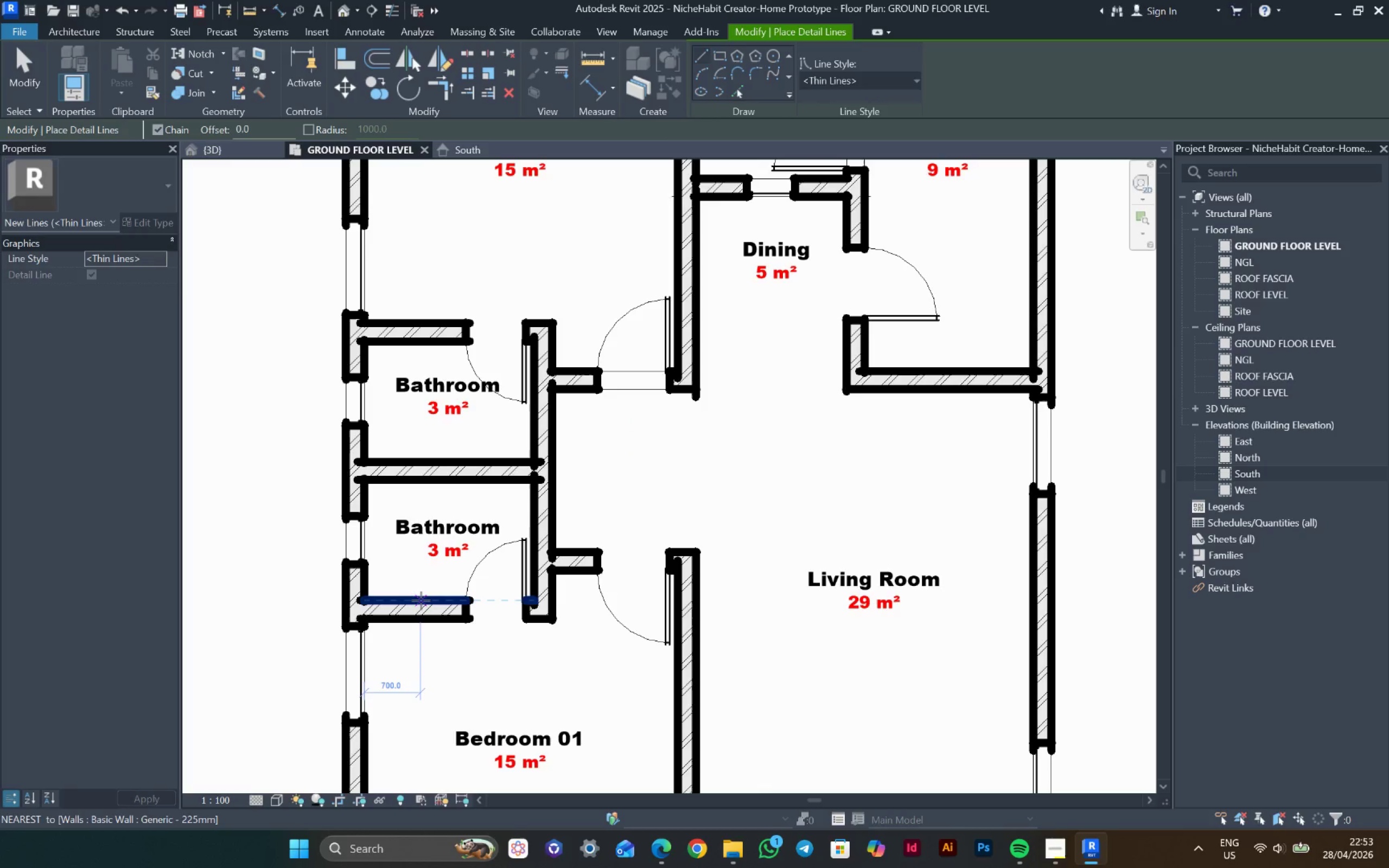 
left_click_drag(start_coordinate=[421, 601], to_coordinate=[422, 596])
 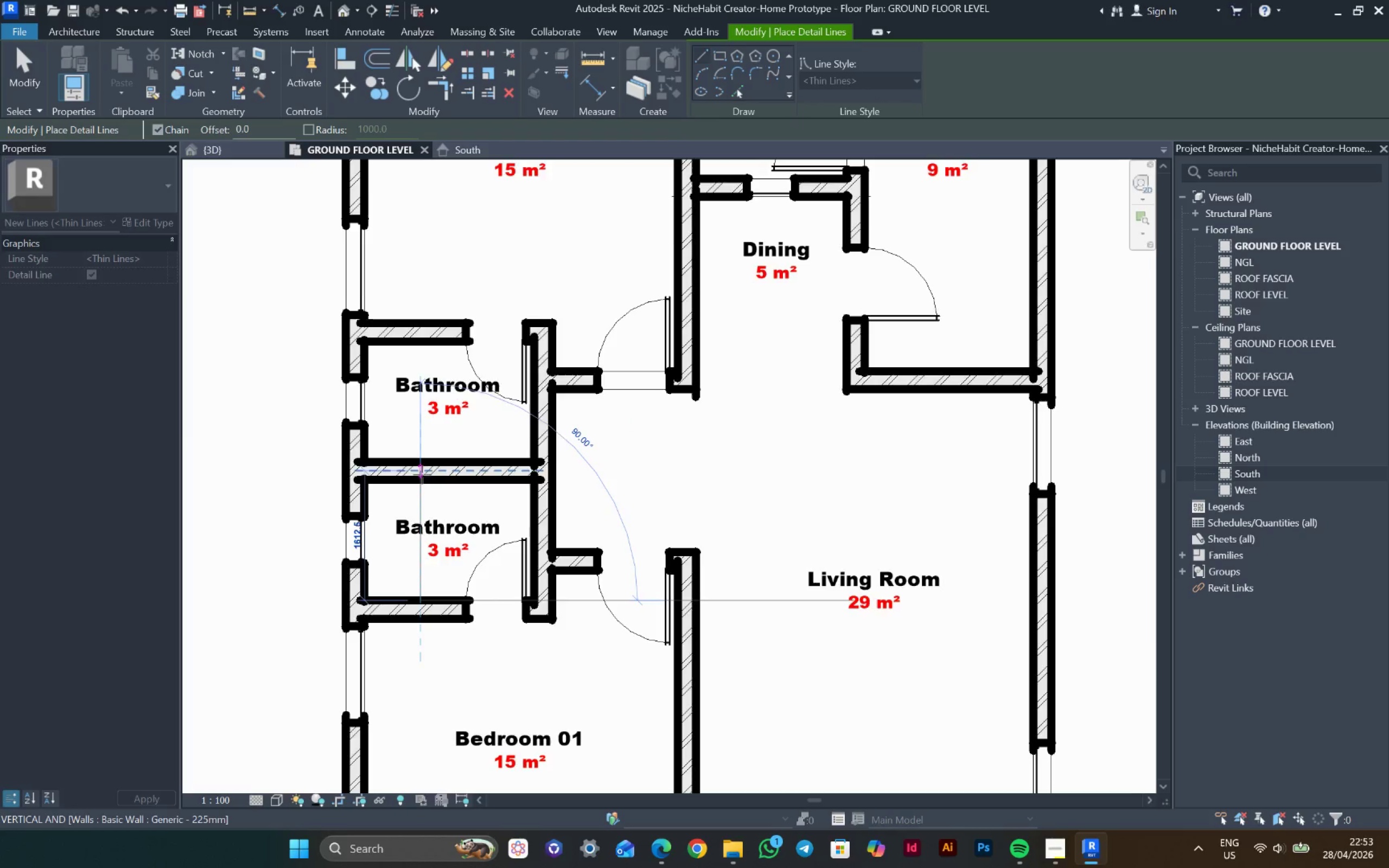 
scroll: coordinate [422, 475], scroll_direction: up, amount: 3.0
 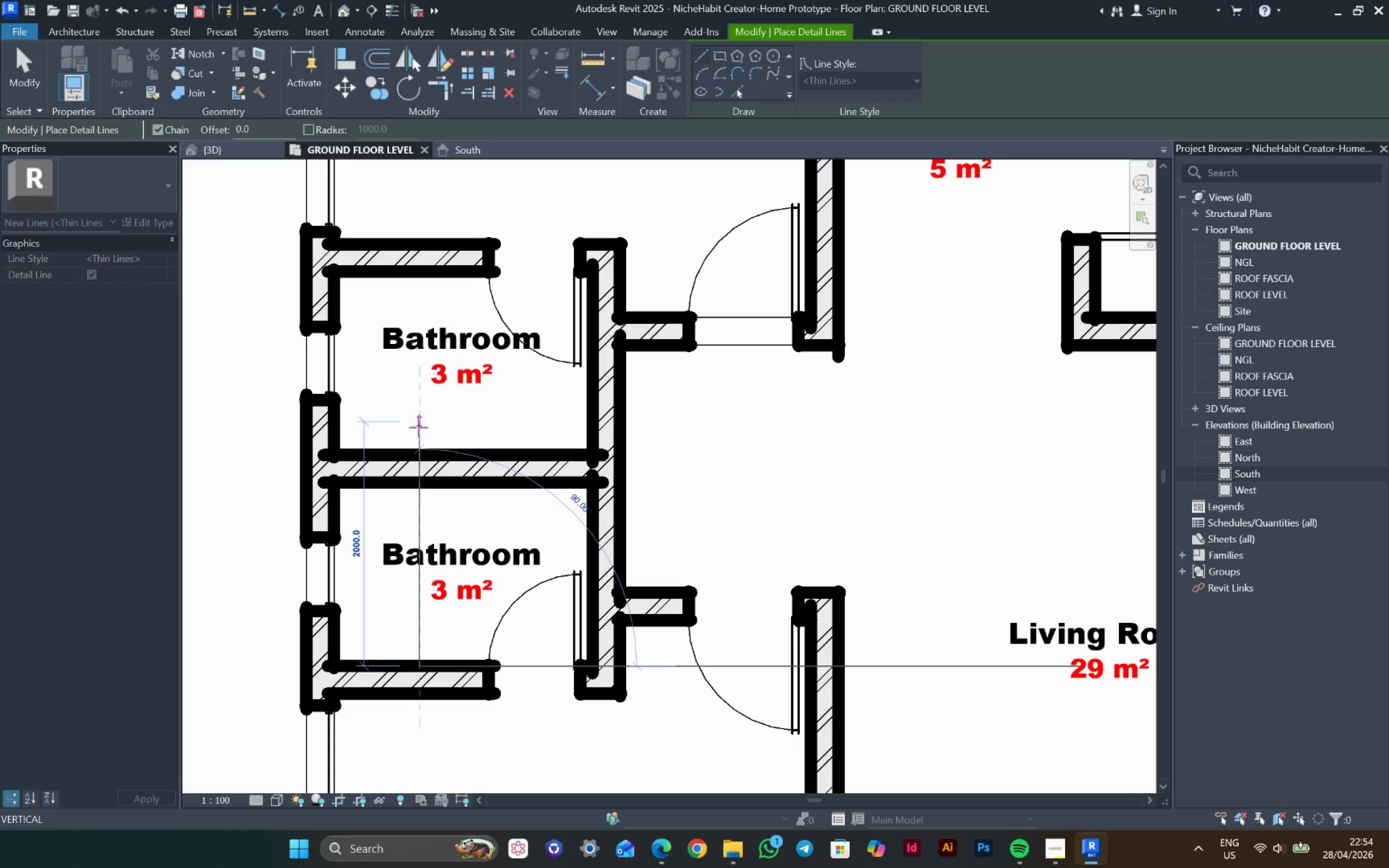 
left_click([418, 413])
 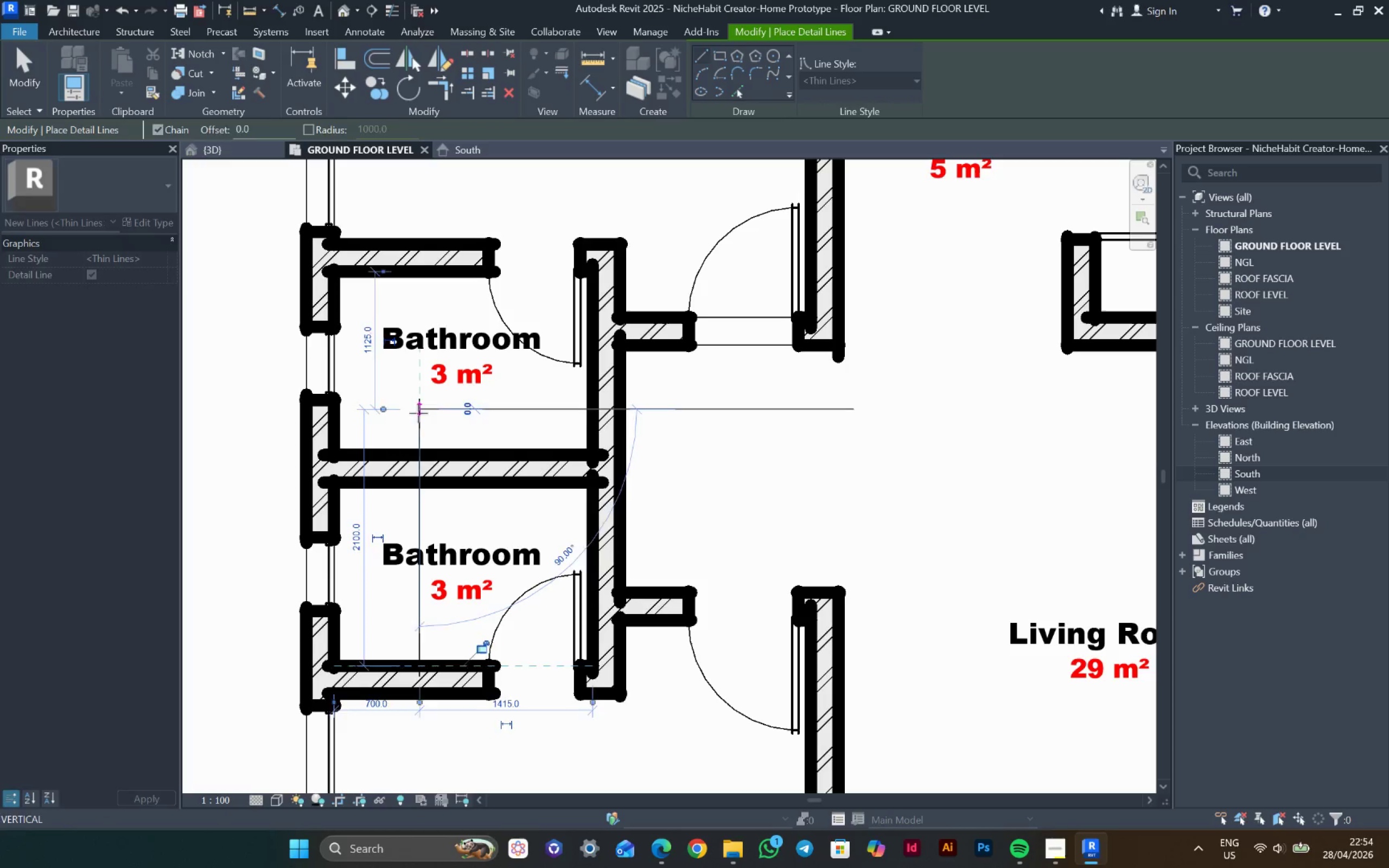 
key(Escape)
key(Escape)
type(al)
 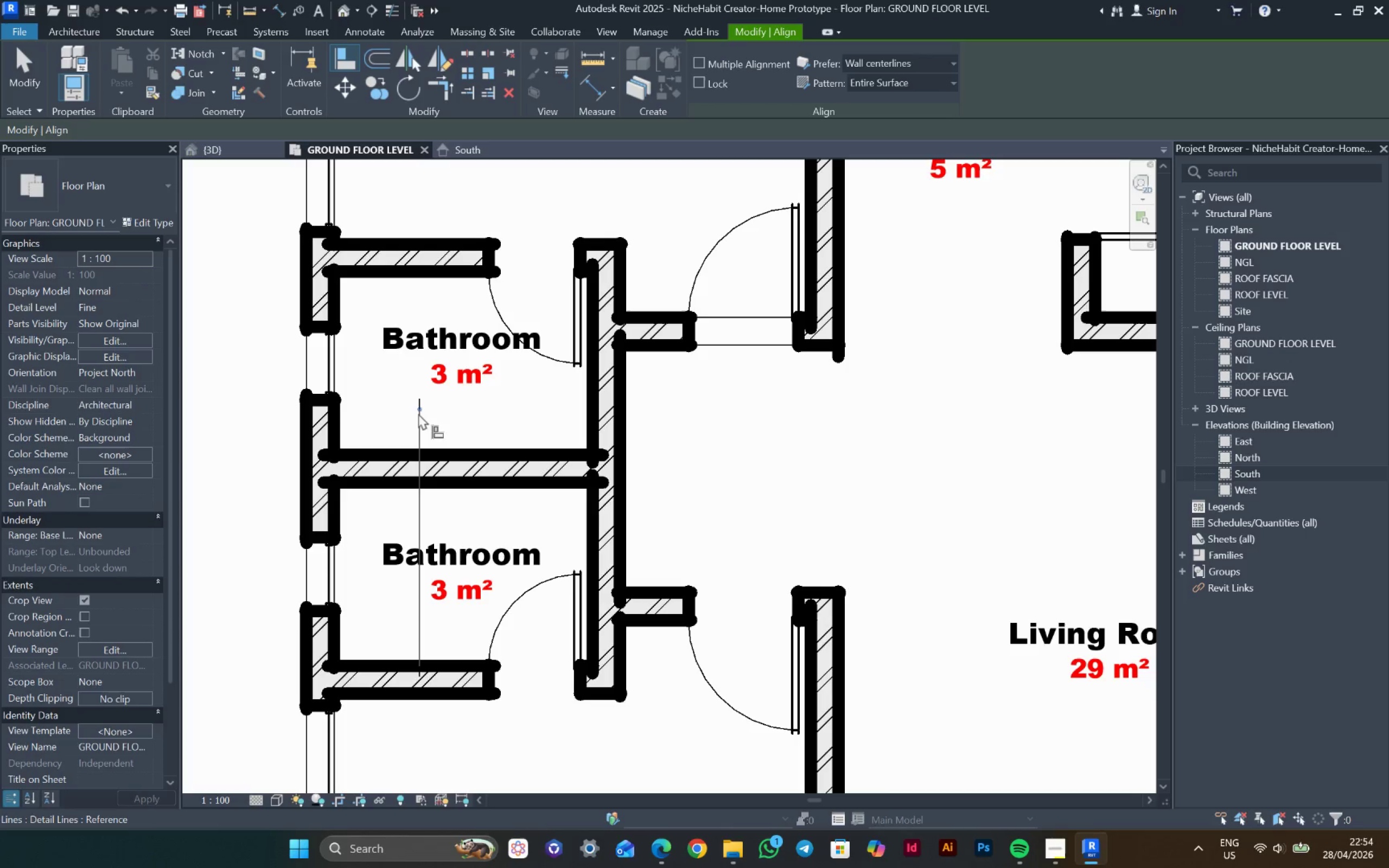 
left_click([418, 413])
 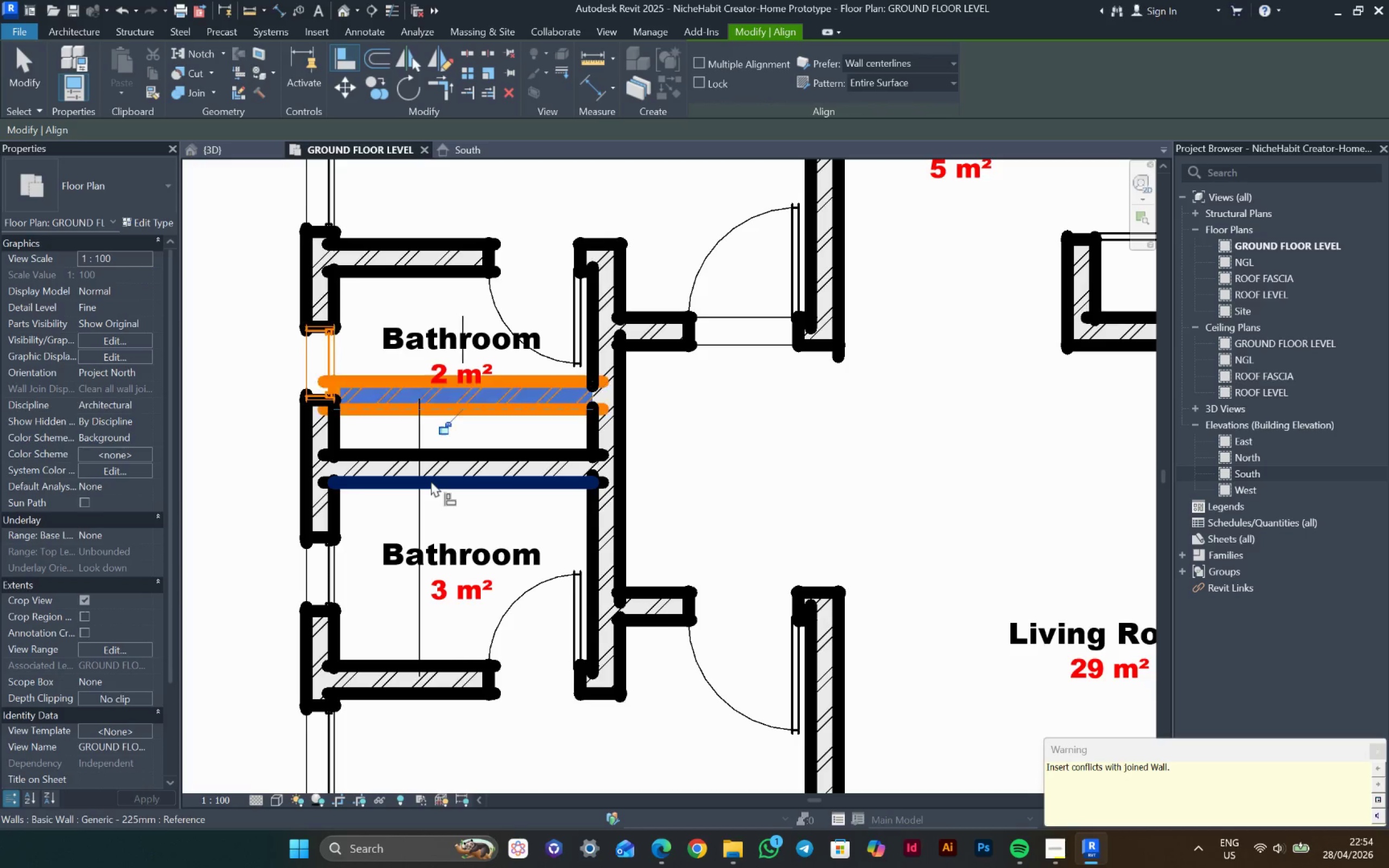 
scroll: coordinate [431, 479], scroll_direction: down, amount: 3.0
 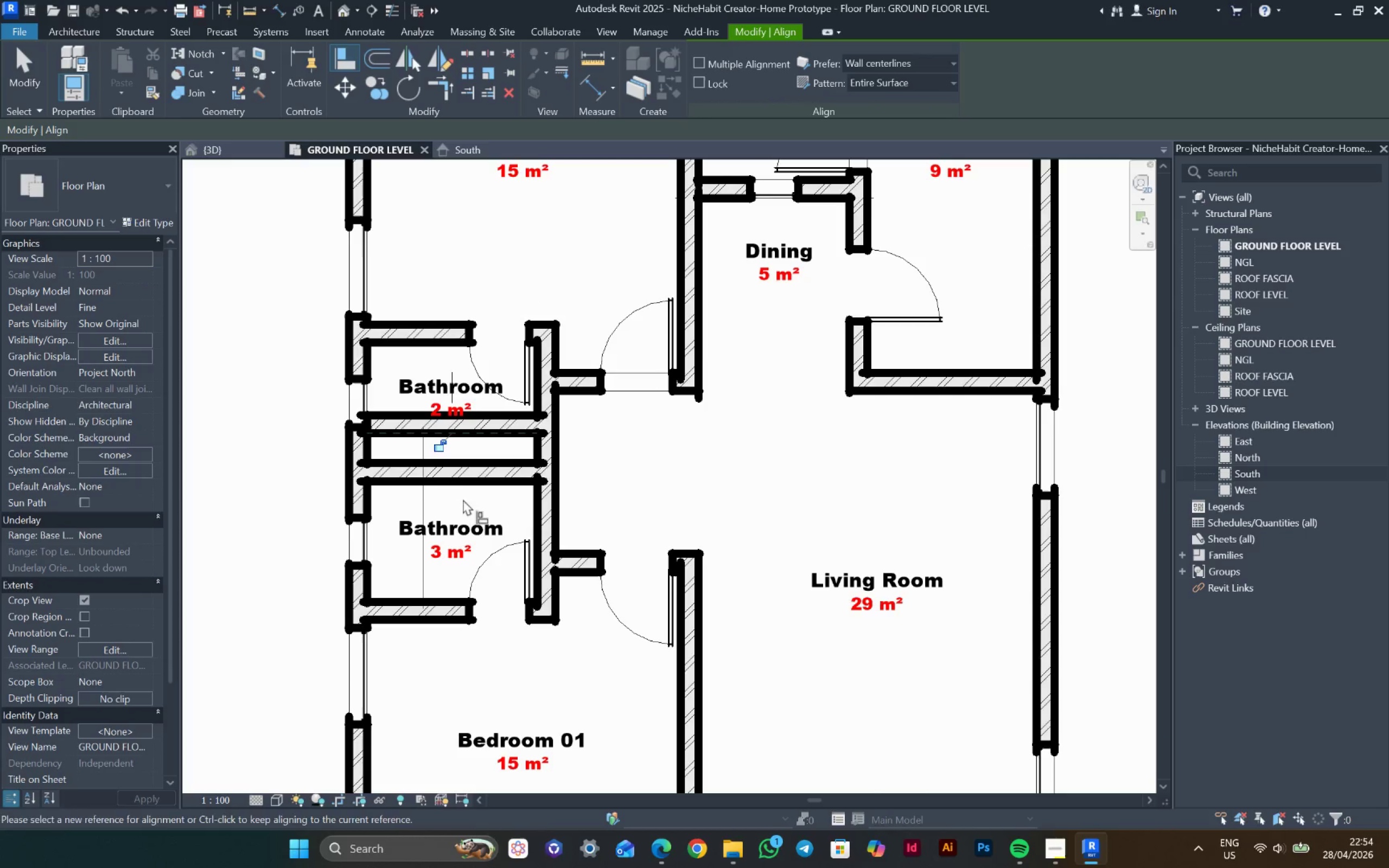 
key(Control+Z)
 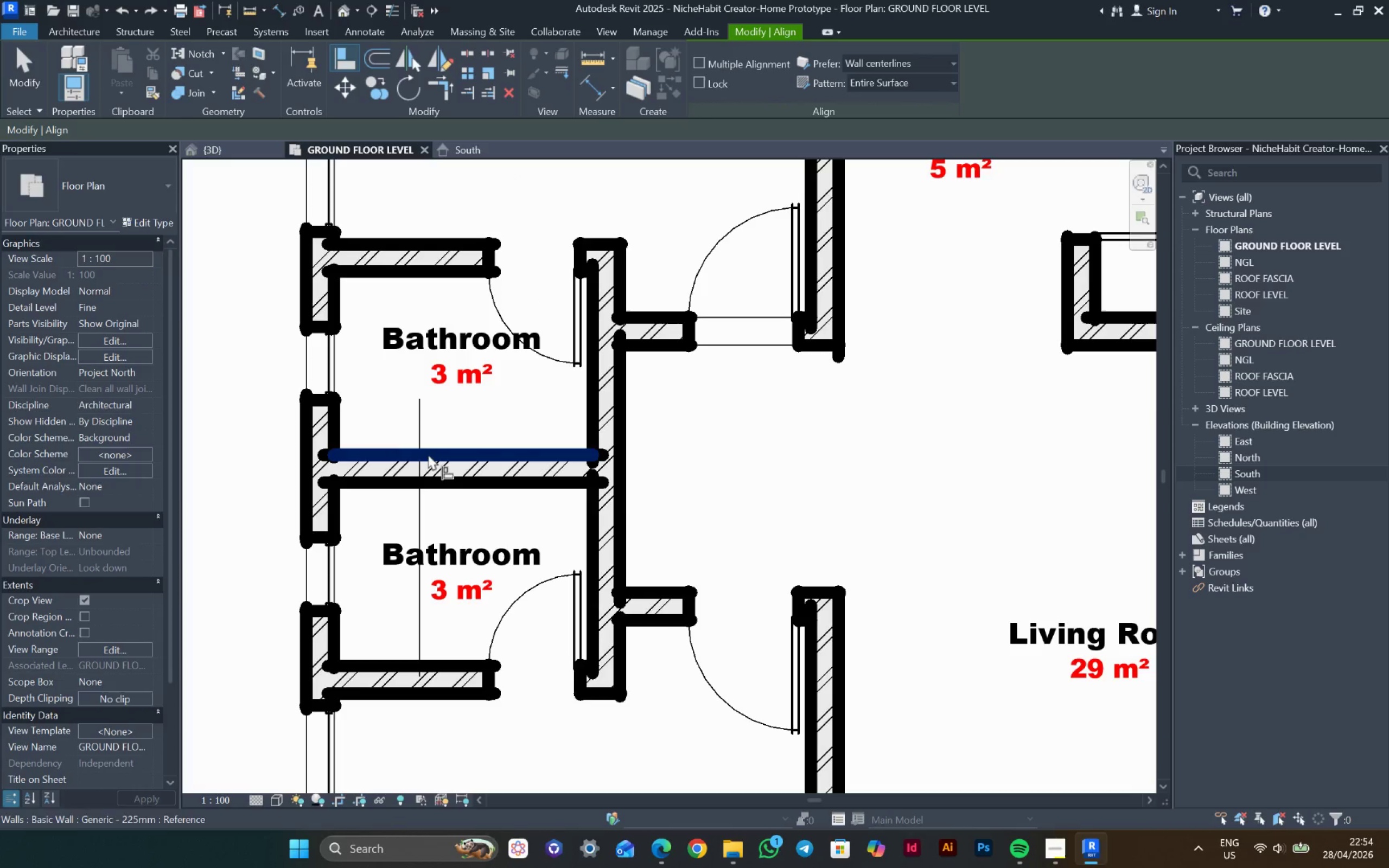 
left_click([416, 408])
 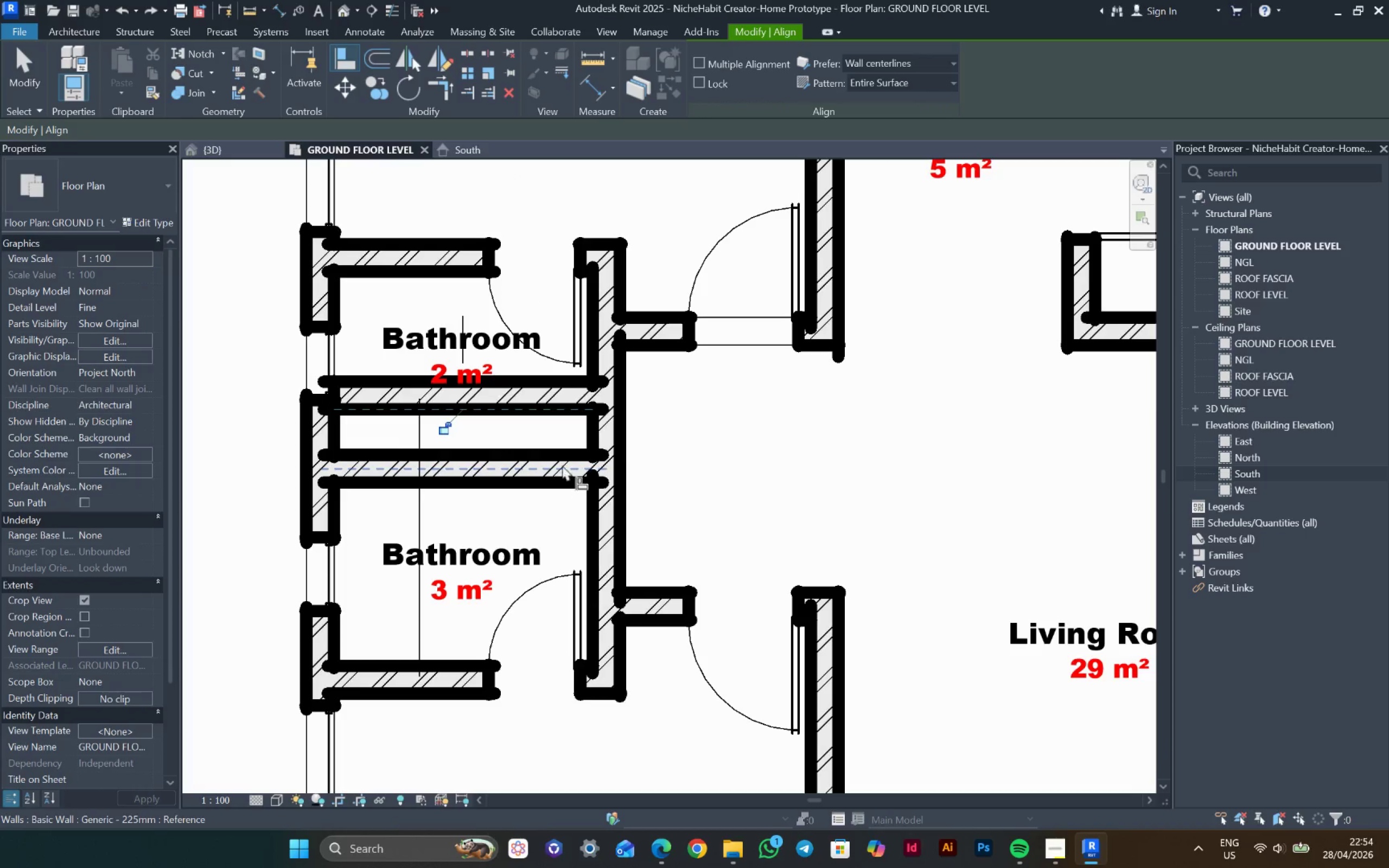 
key(Escape)
 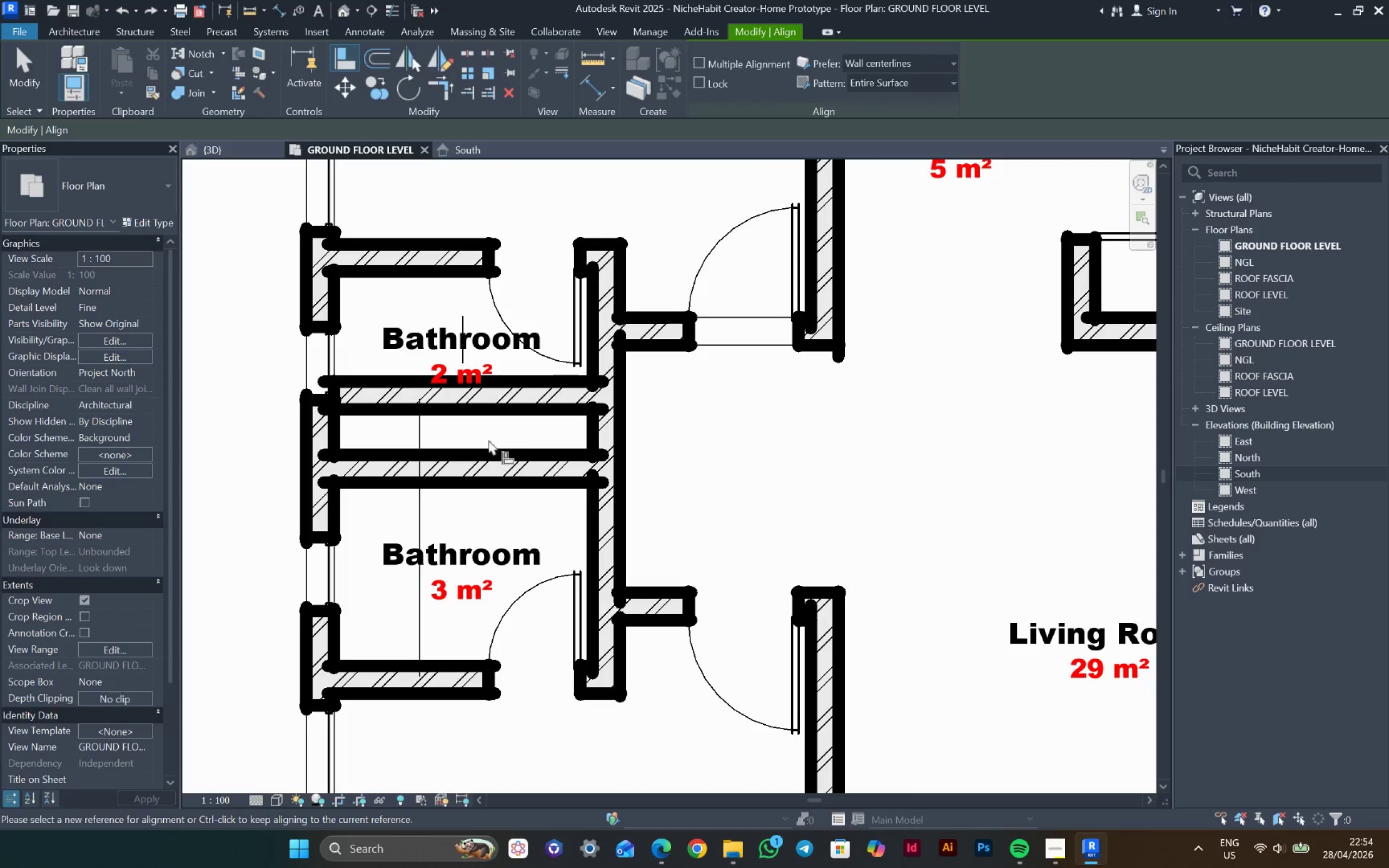 
key(Escape)
 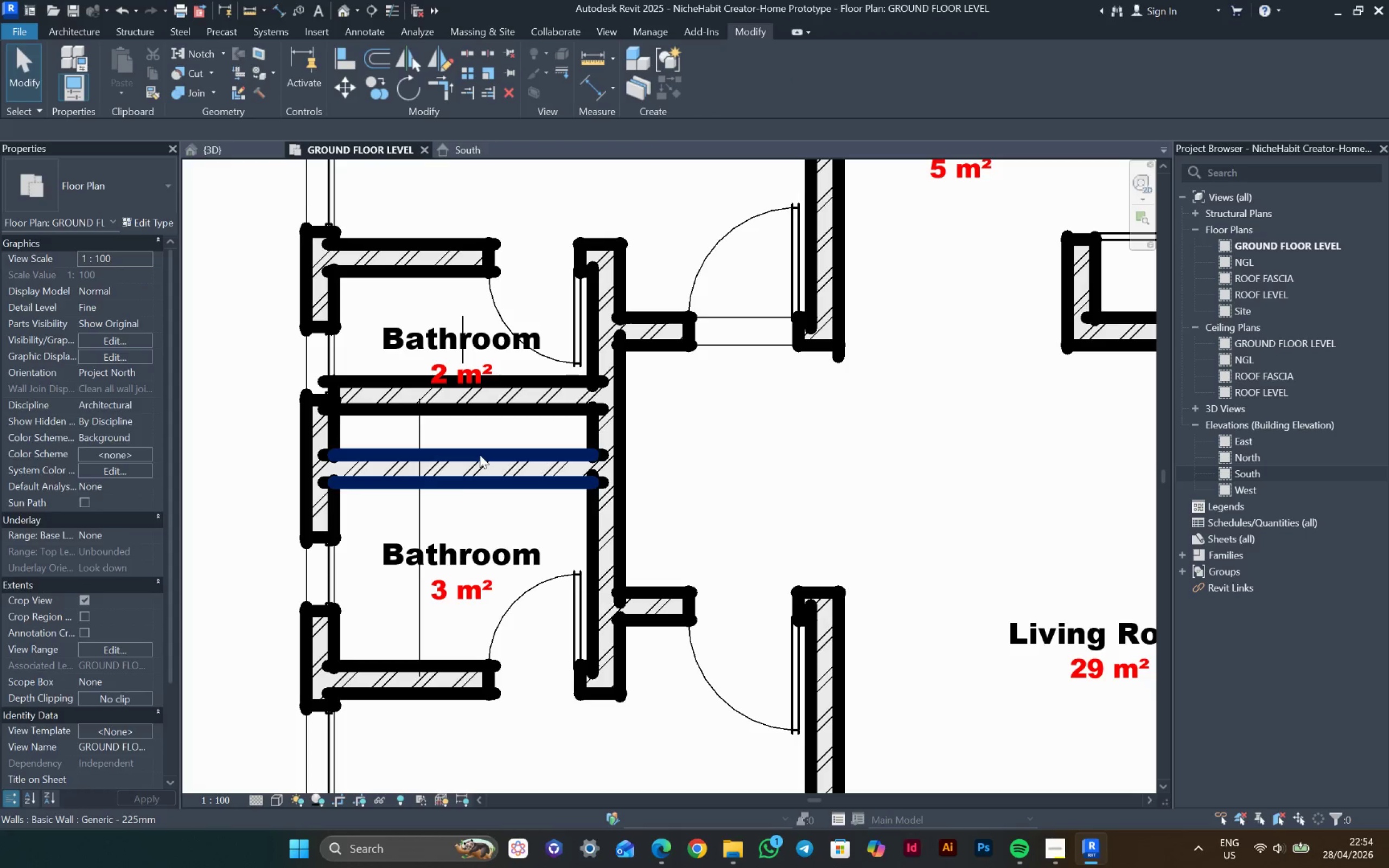 
left_click_drag(start_coordinate=[480, 455], to_coordinate=[1048, 847])
 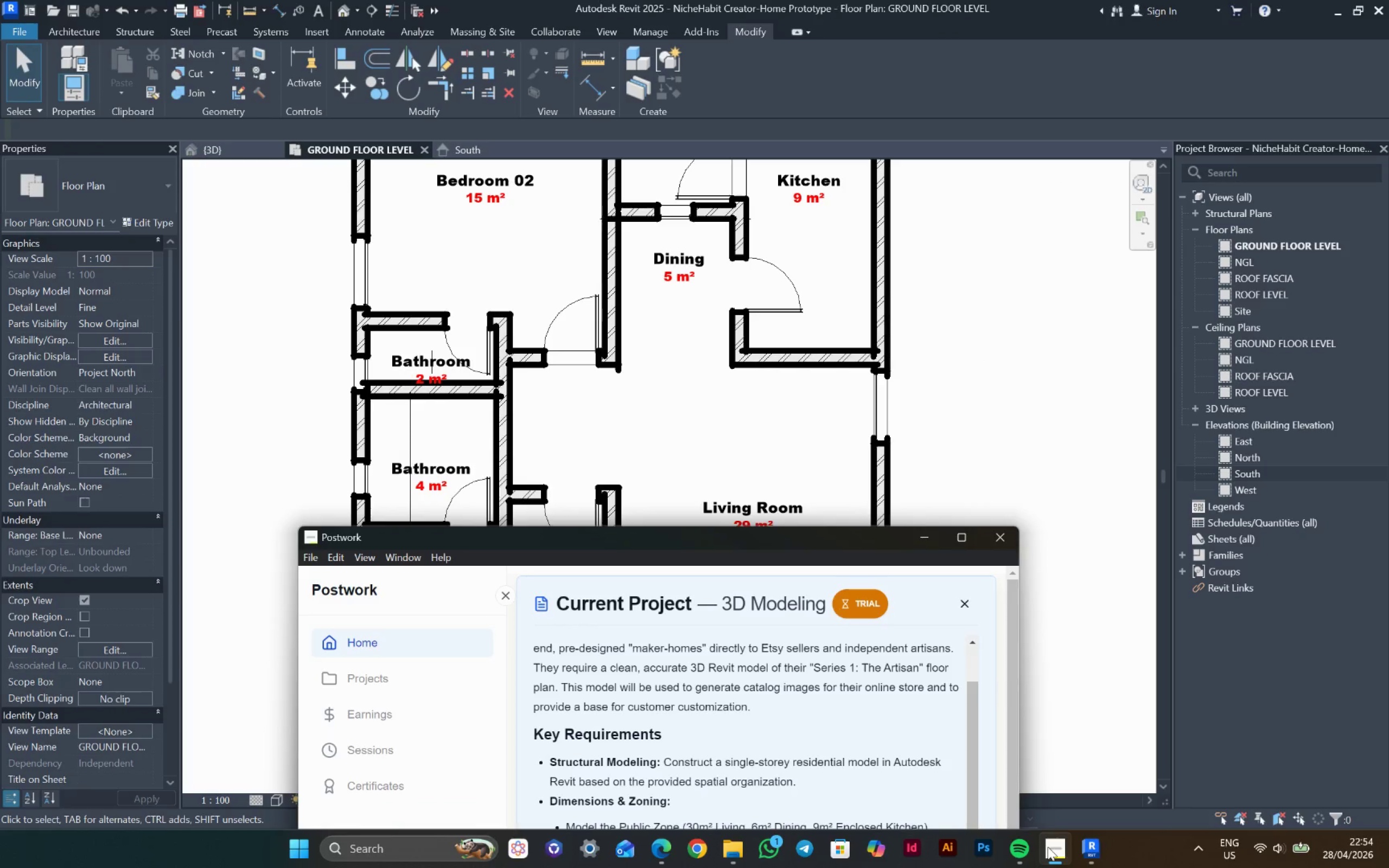 
key(Delete)
 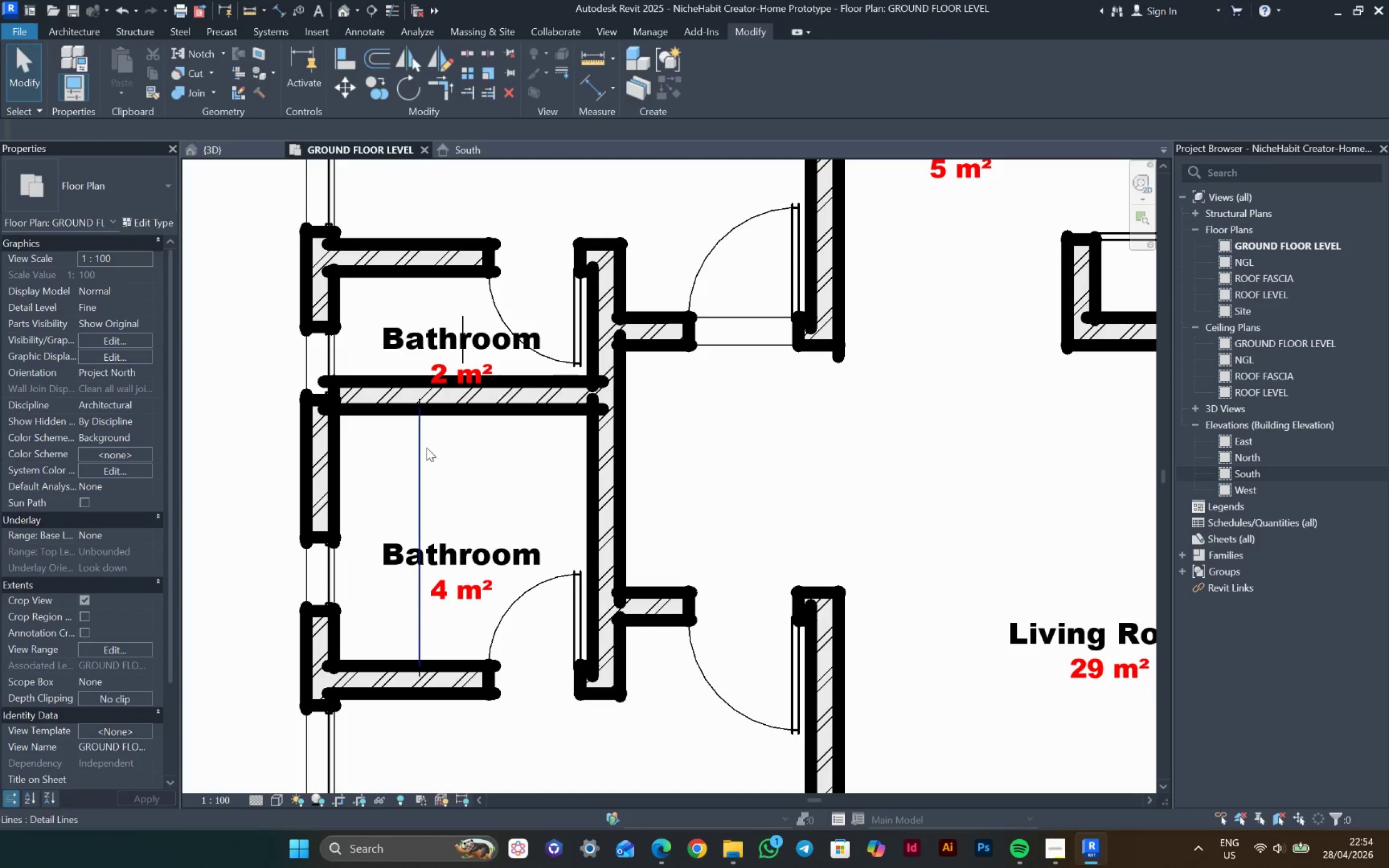 
scroll: coordinate [429, 461], scroll_direction: down, amount: 5.0